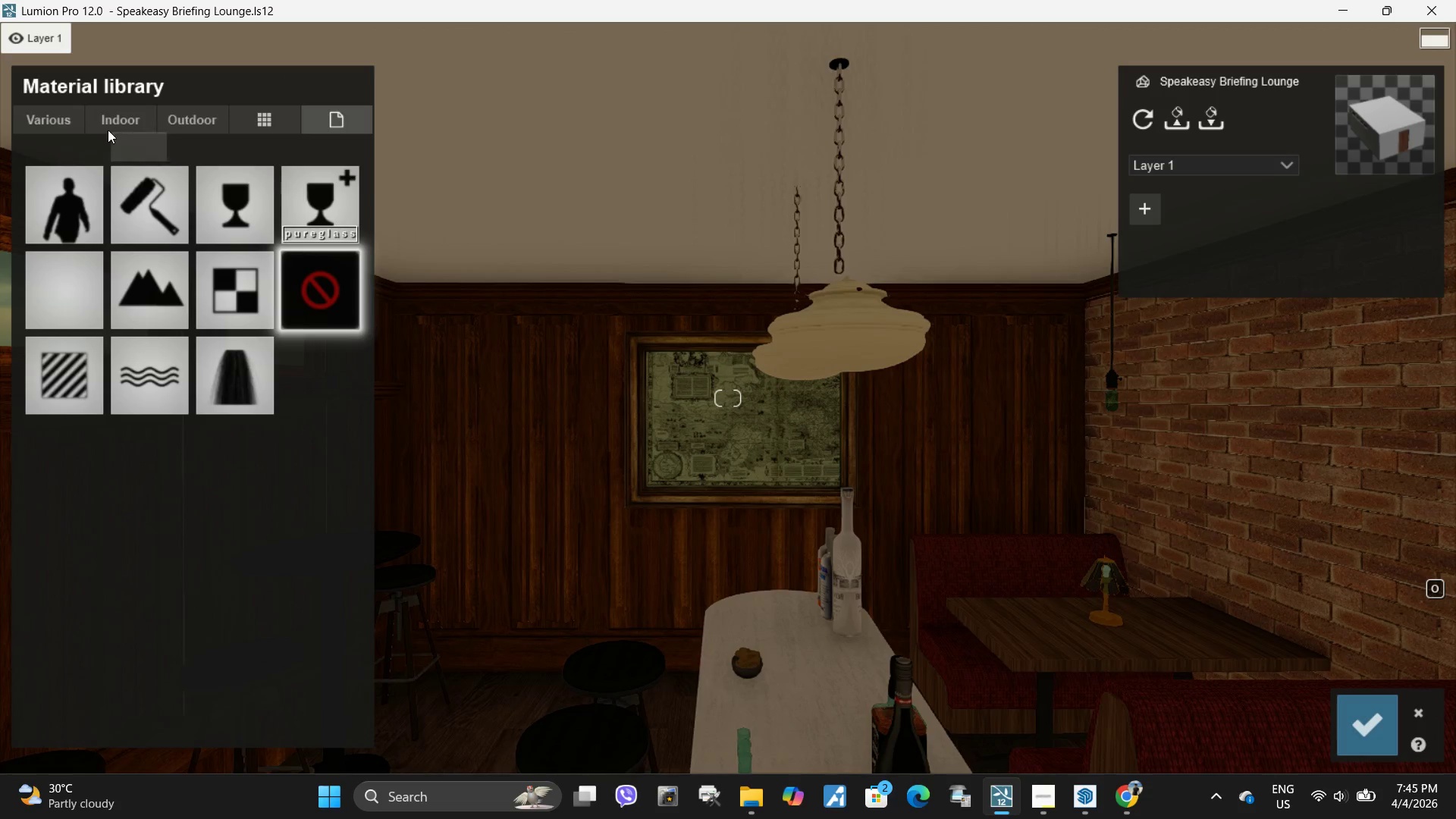 
left_click([118, 124])
 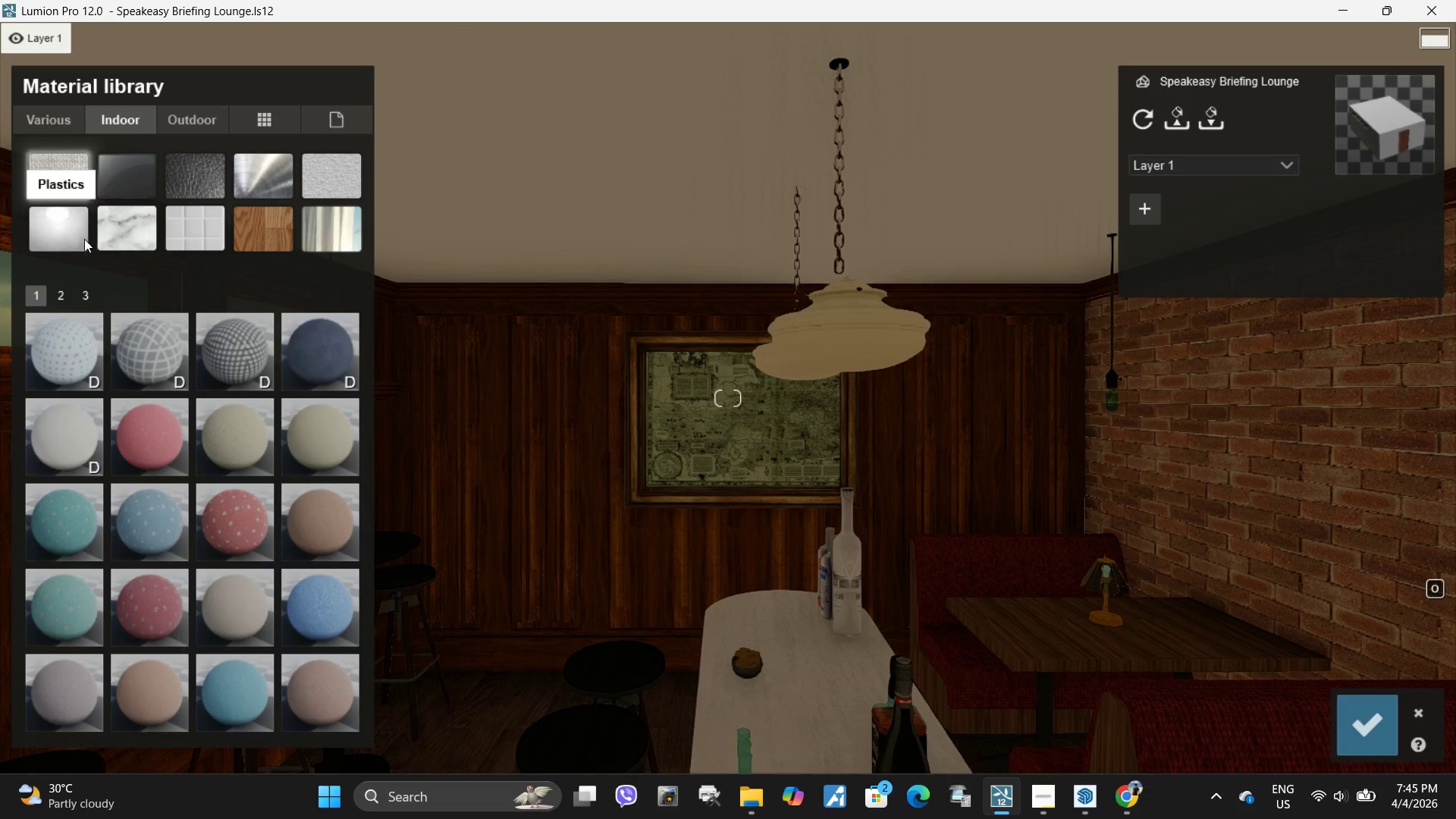 
left_click([71, 236])
 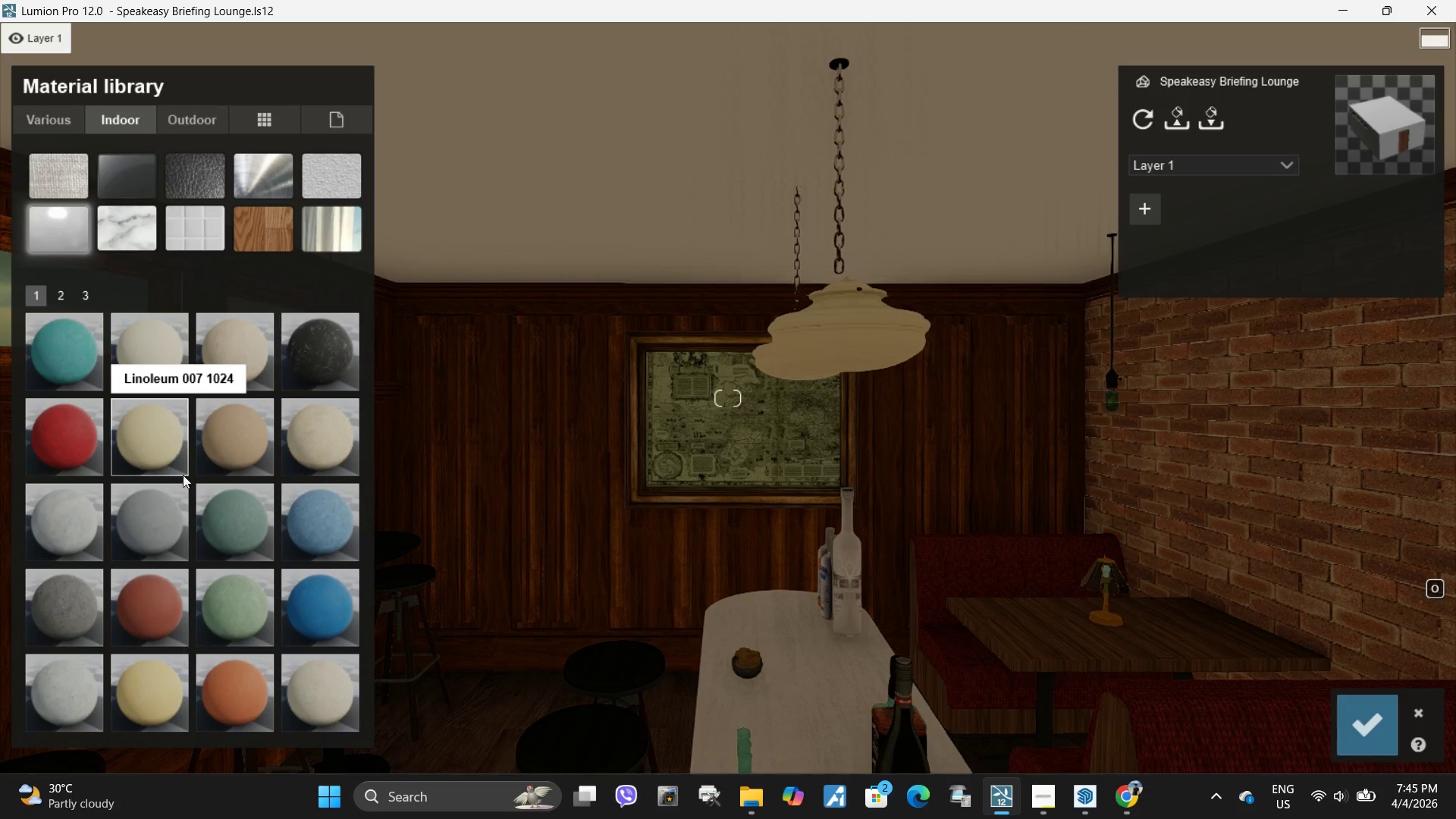 
scroll: coordinate [249, 597], scroll_direction: down, amount: 4.0
 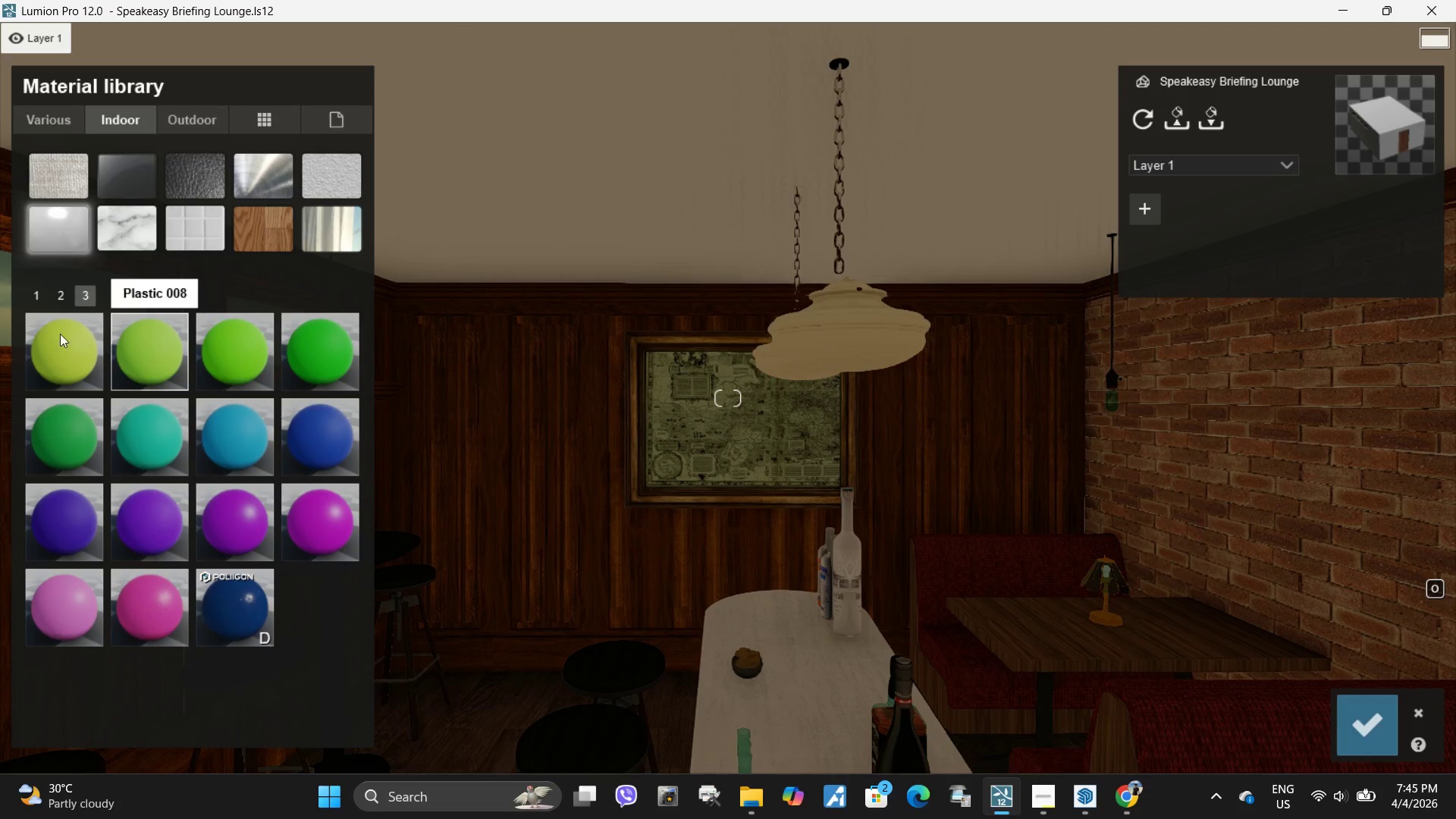 
scroll: coordinate [206, 377], scroll_direction: up, amount: 2.0
 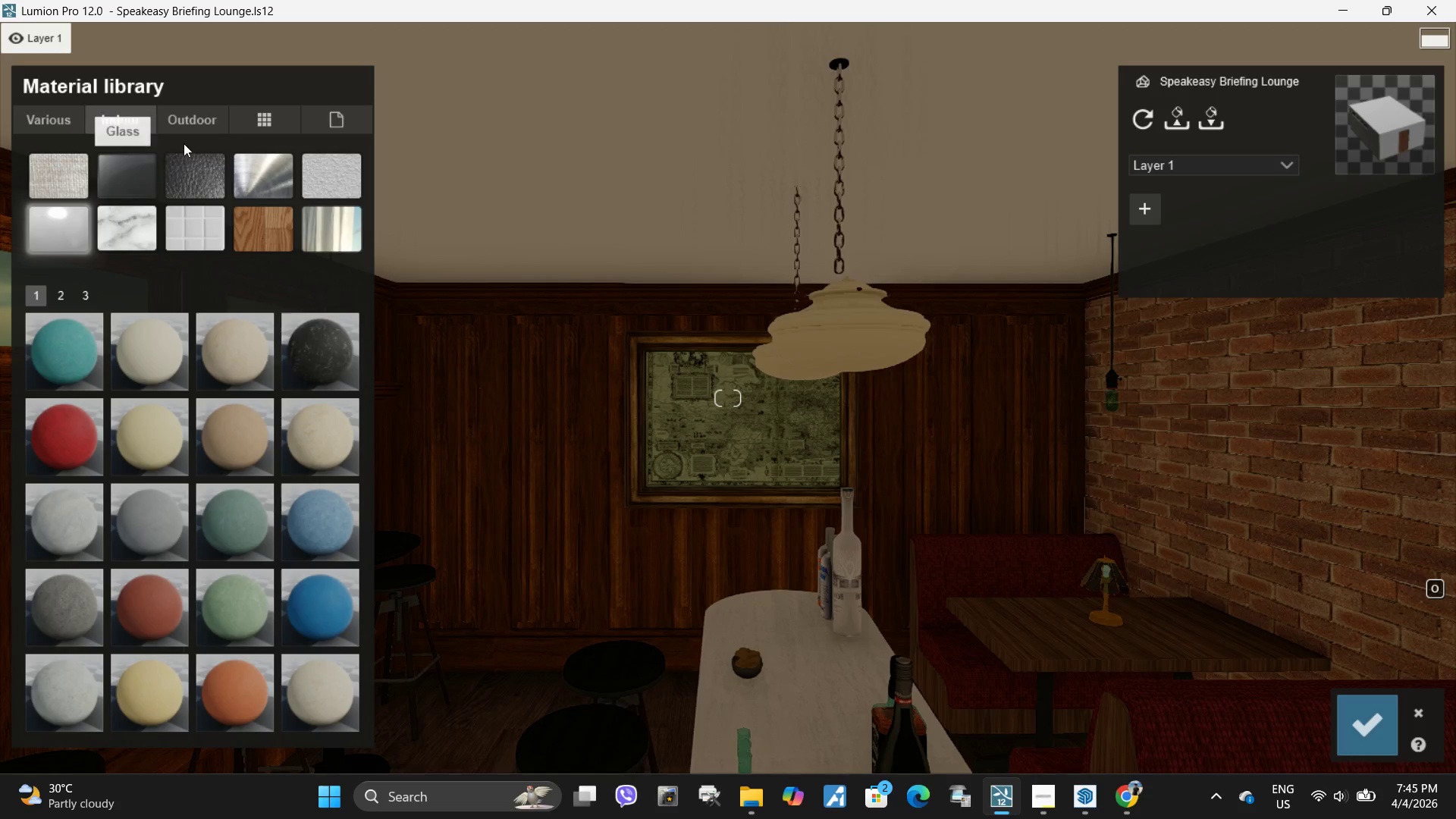 
left_click([202, 126])
 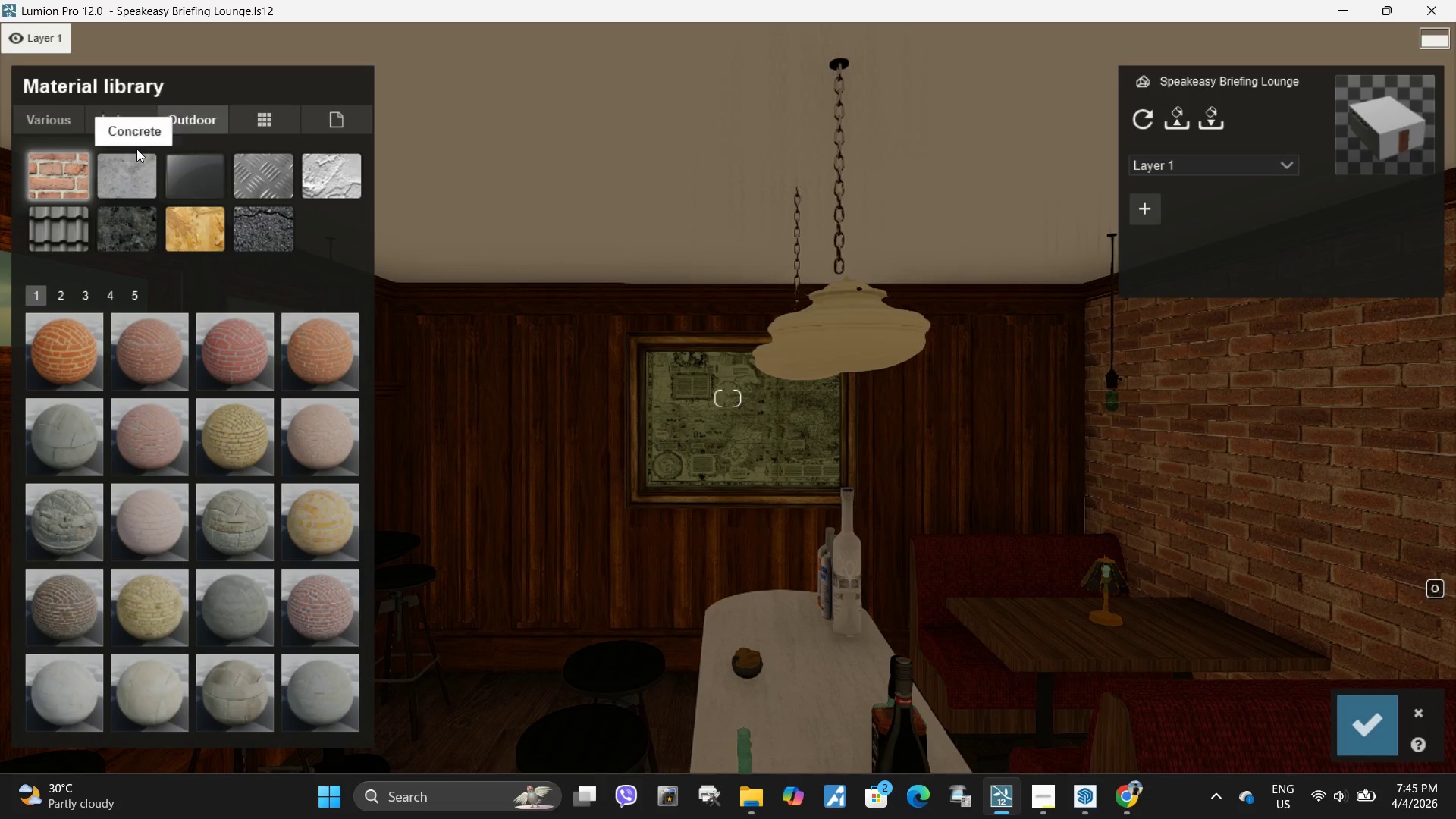 
left_click([133, 119])
 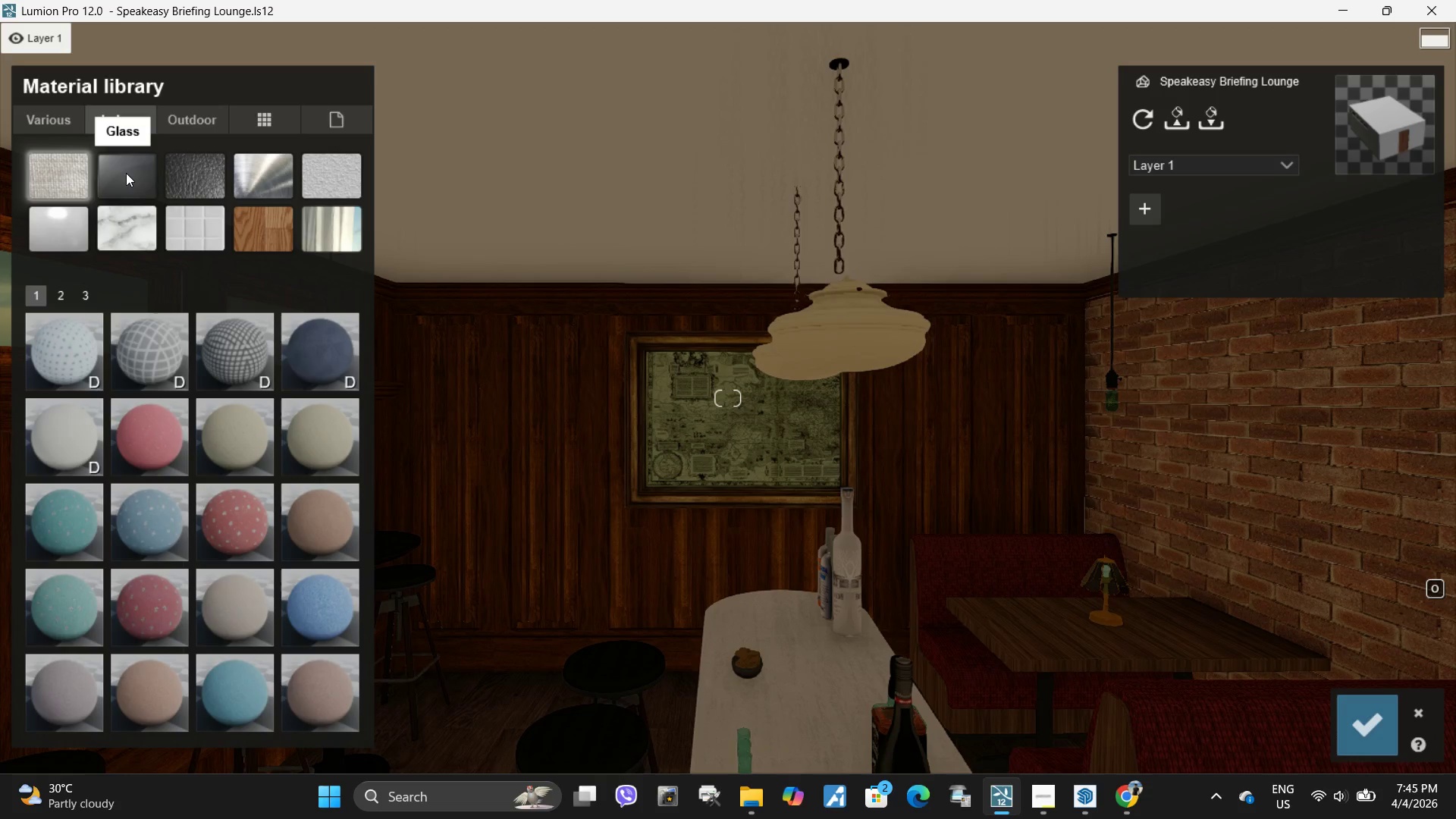 
left_click([126, 173])
 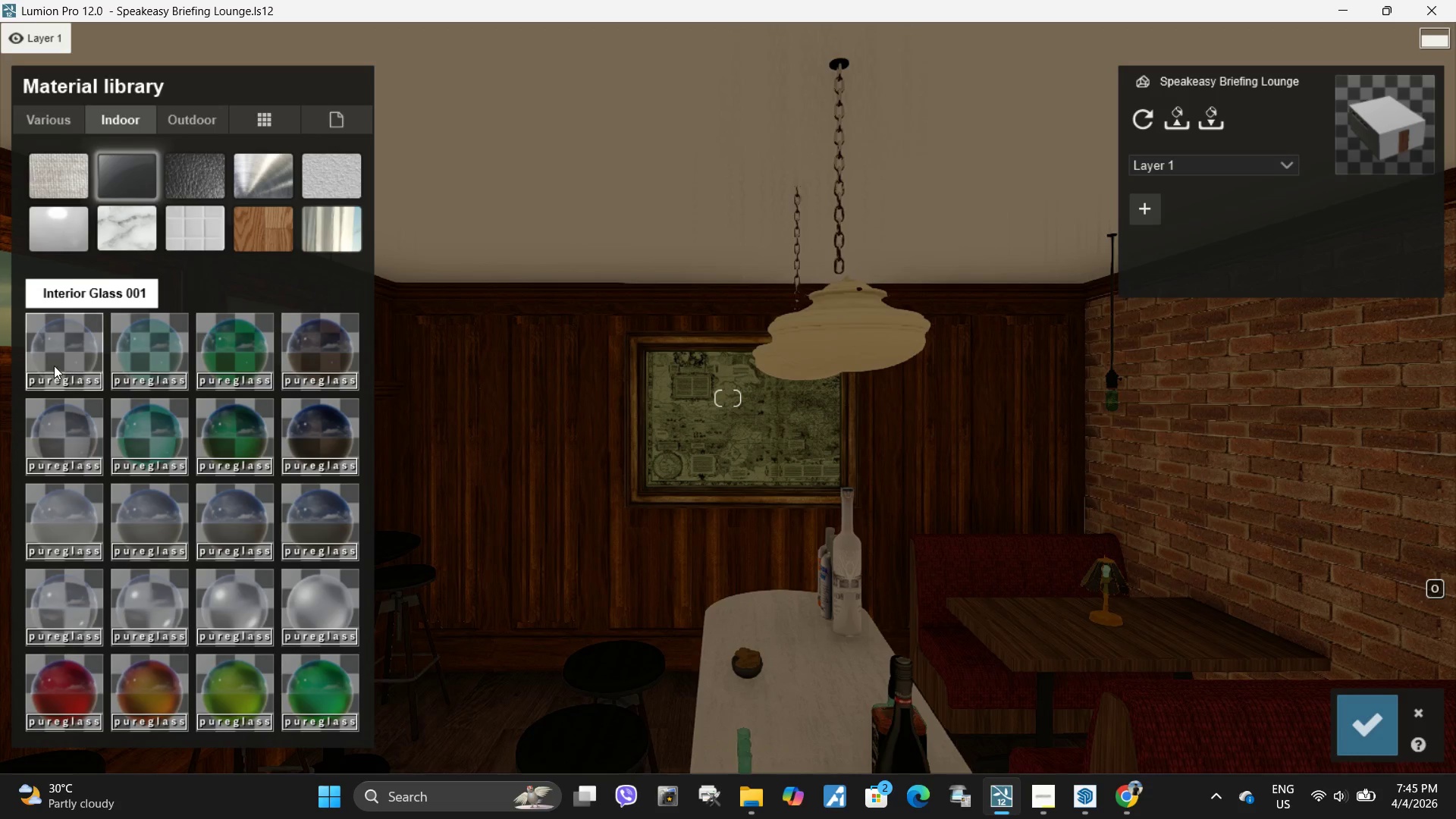 
left_click([54, 363])
 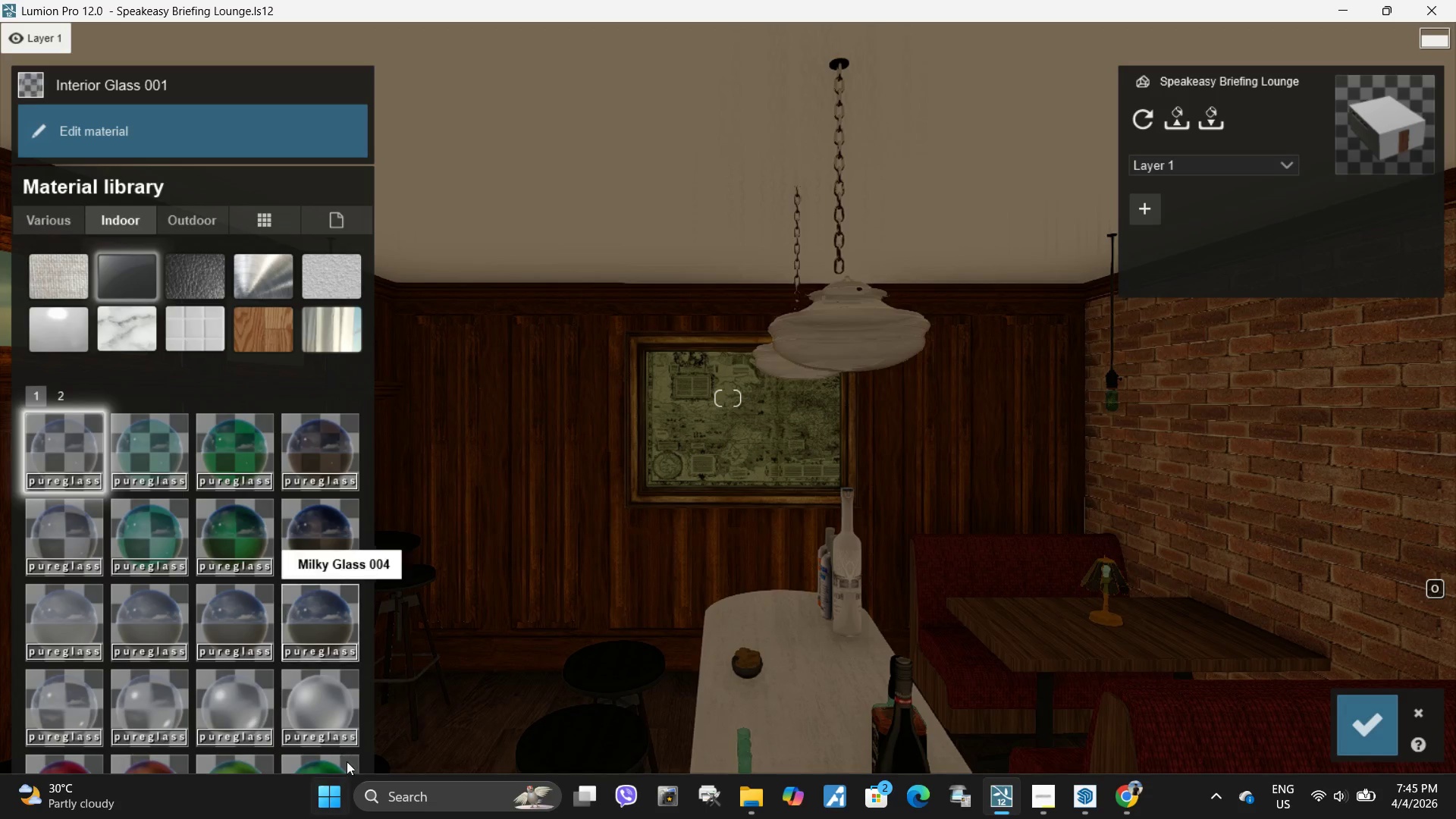 
left_click([336, 696])